 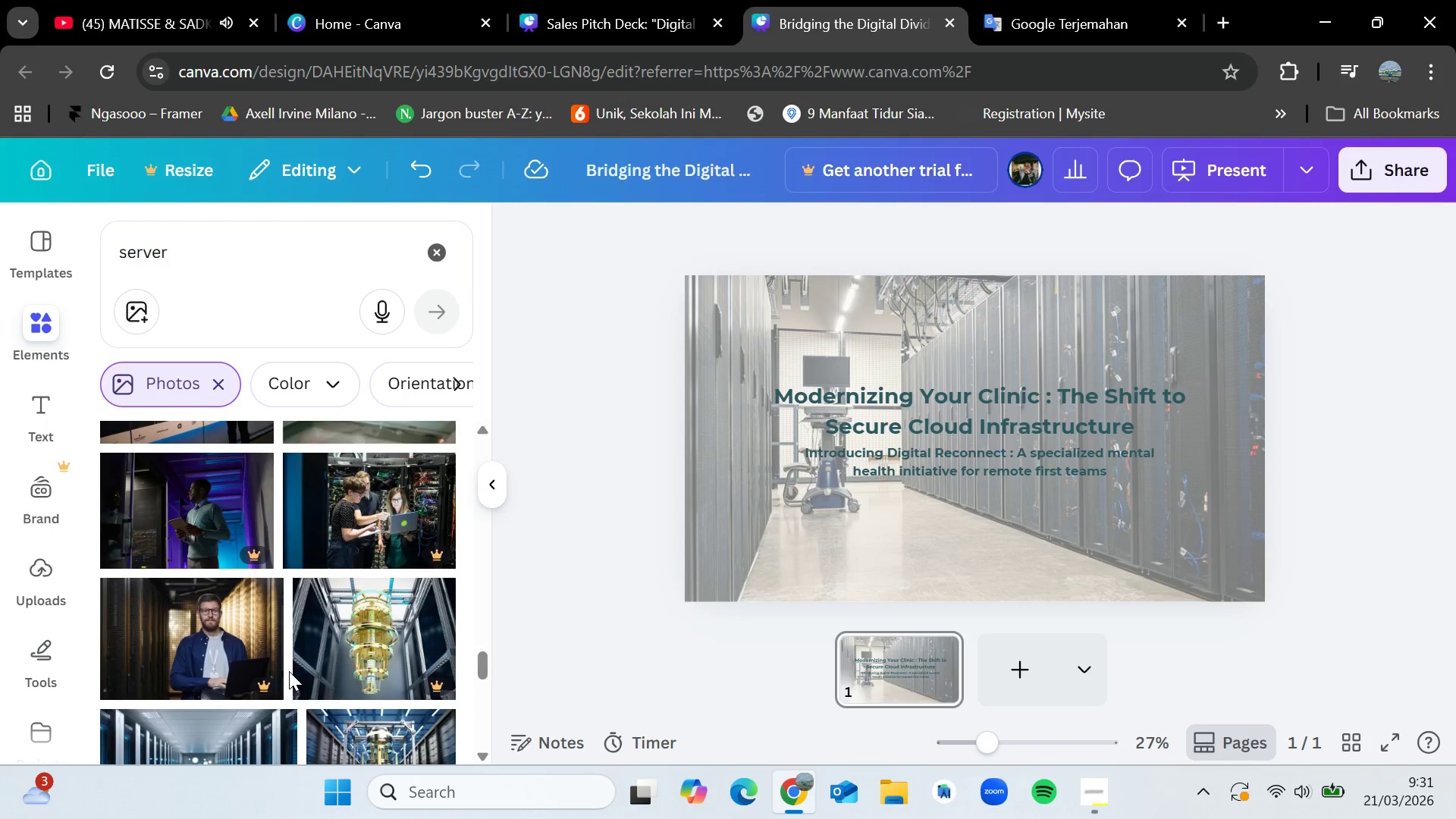 
scroll: coordinate [306, 623], scroll_direction: down, amount: 6.0
 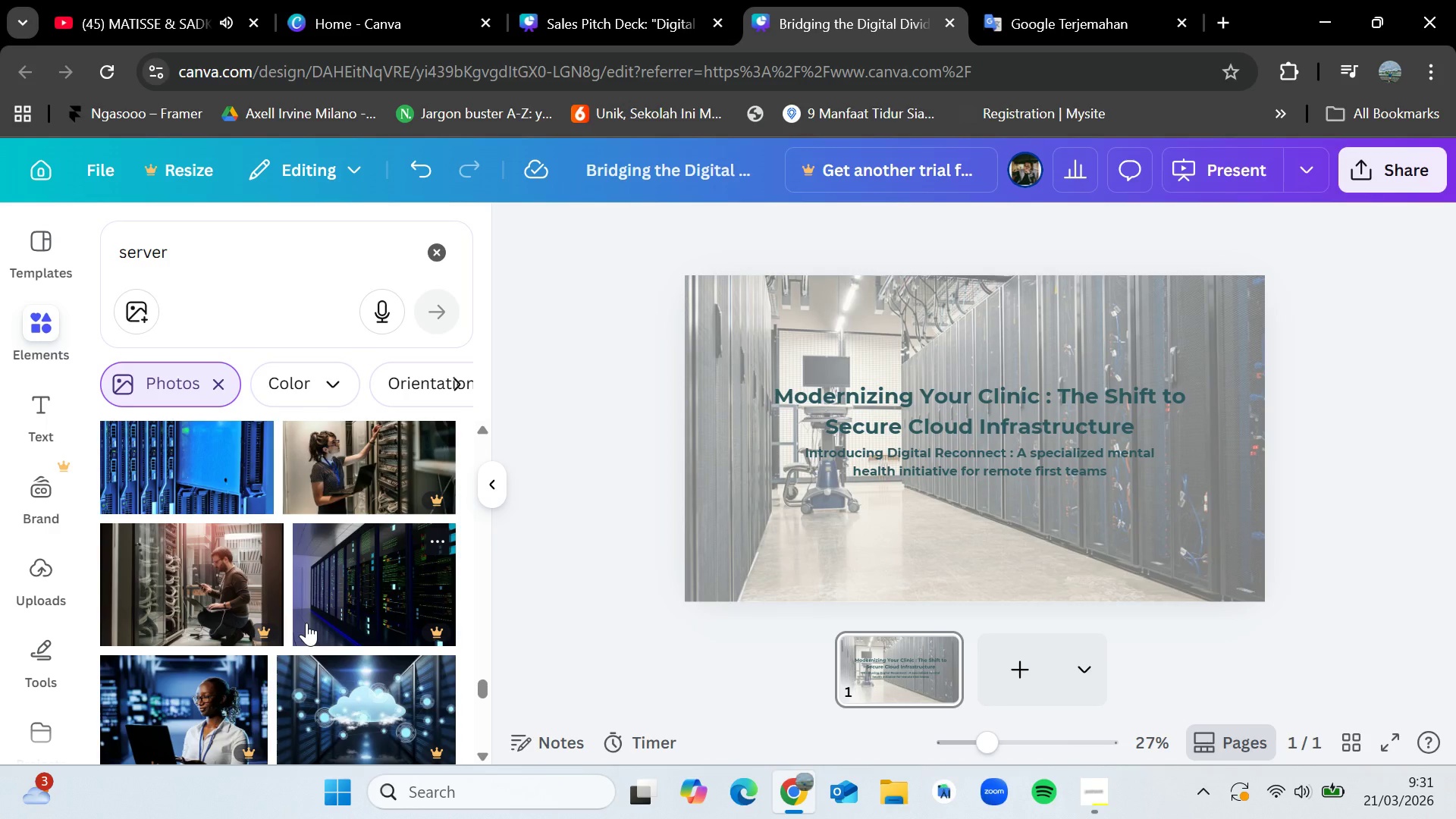 
wait(31.52)
 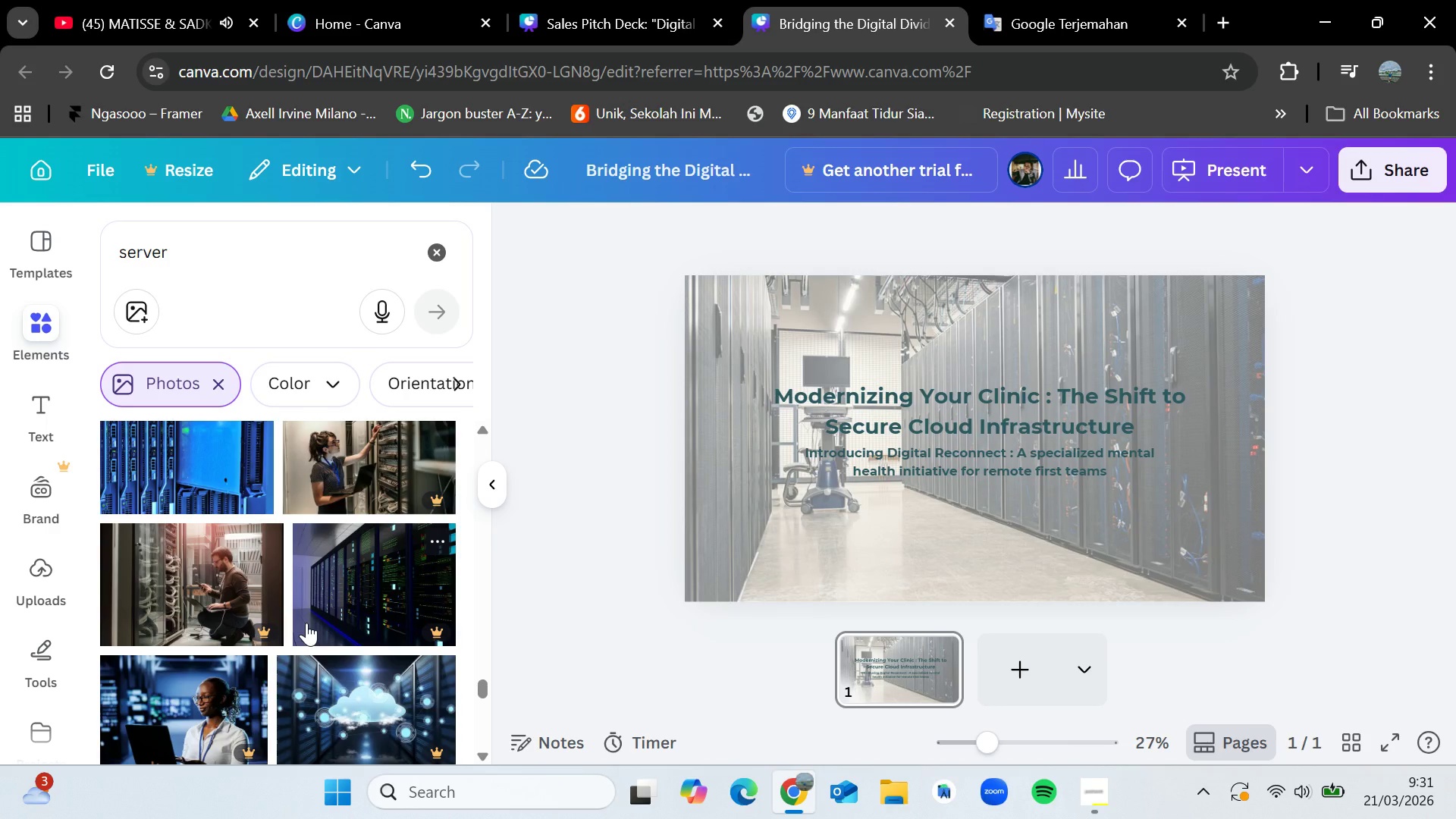 
scroll: coordinate [306, 623], scroll_direction: down, amount: 6.0
 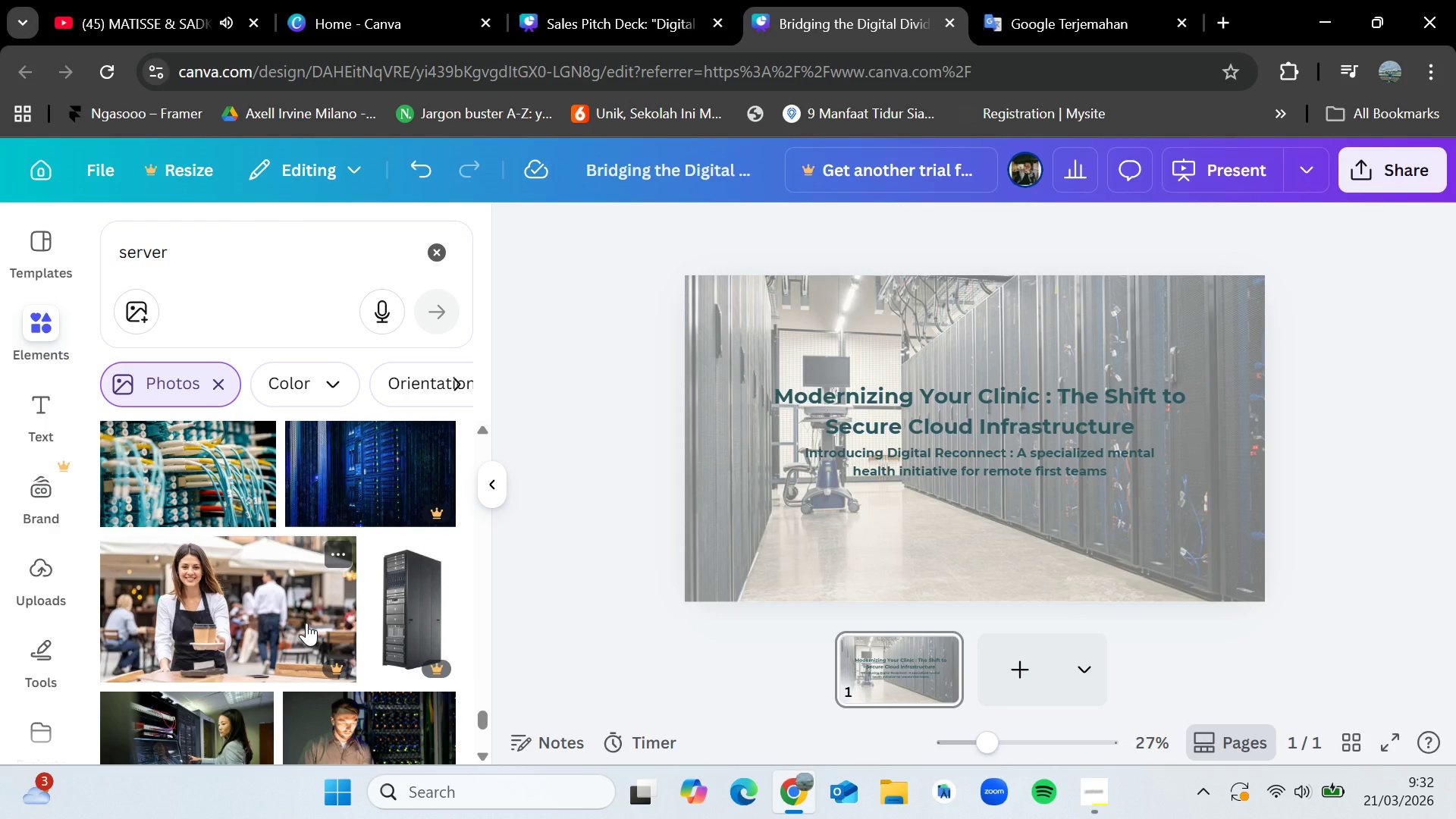 
wait(42.6)
 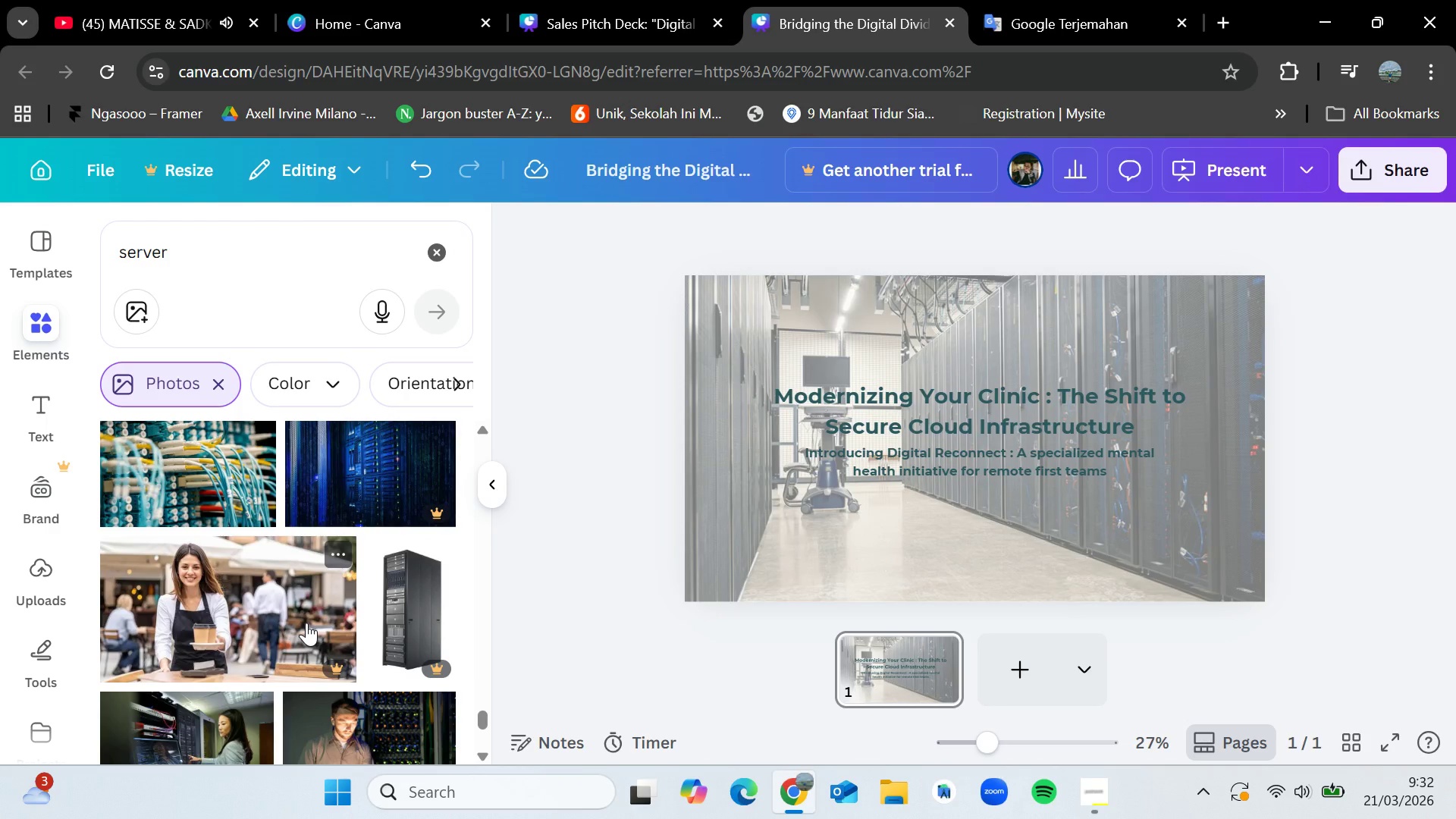 
scroll: coordinate [306, 623], scroll_direction: down, amount: 3.0
 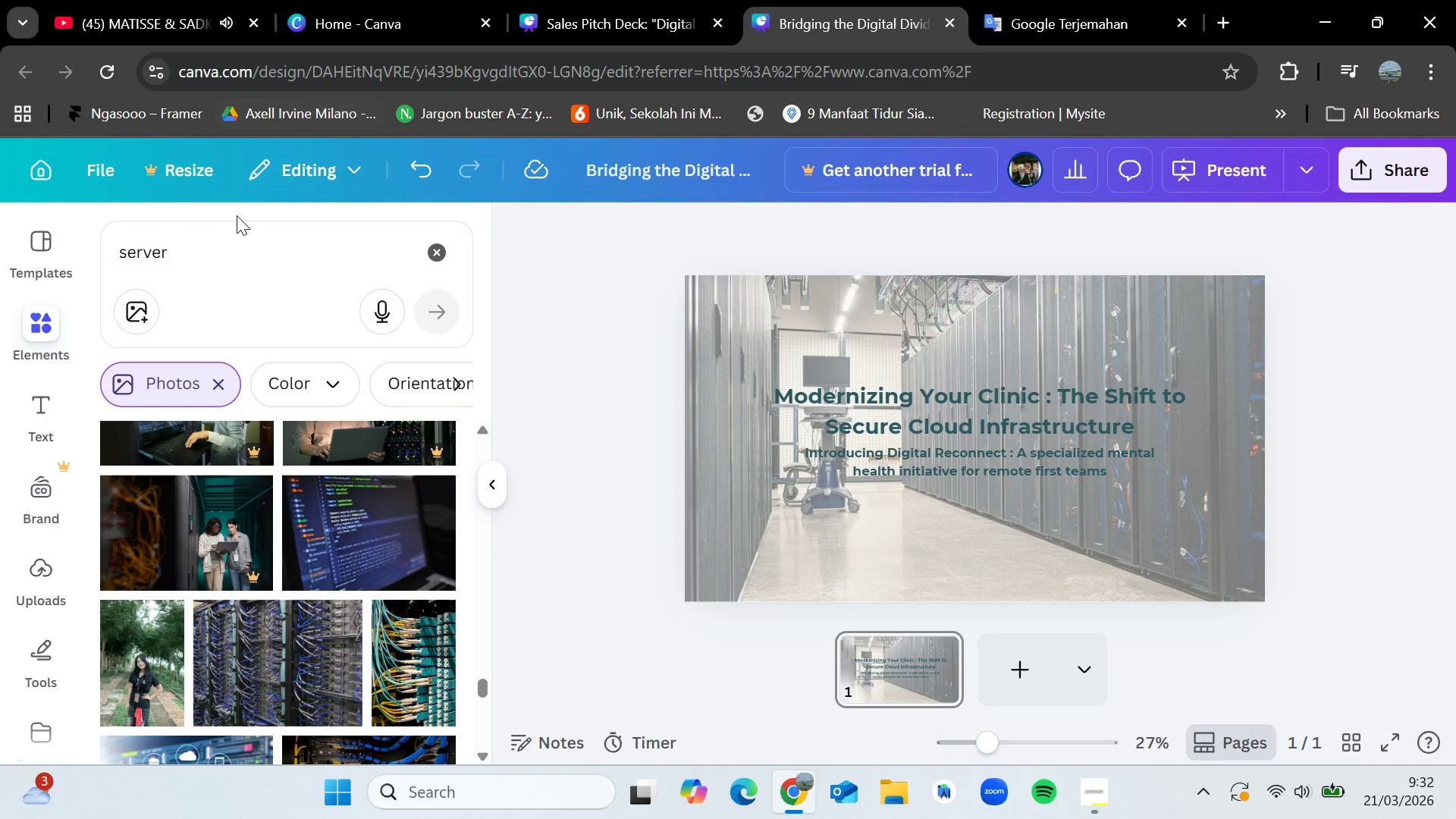 
left_click([235, 256])
 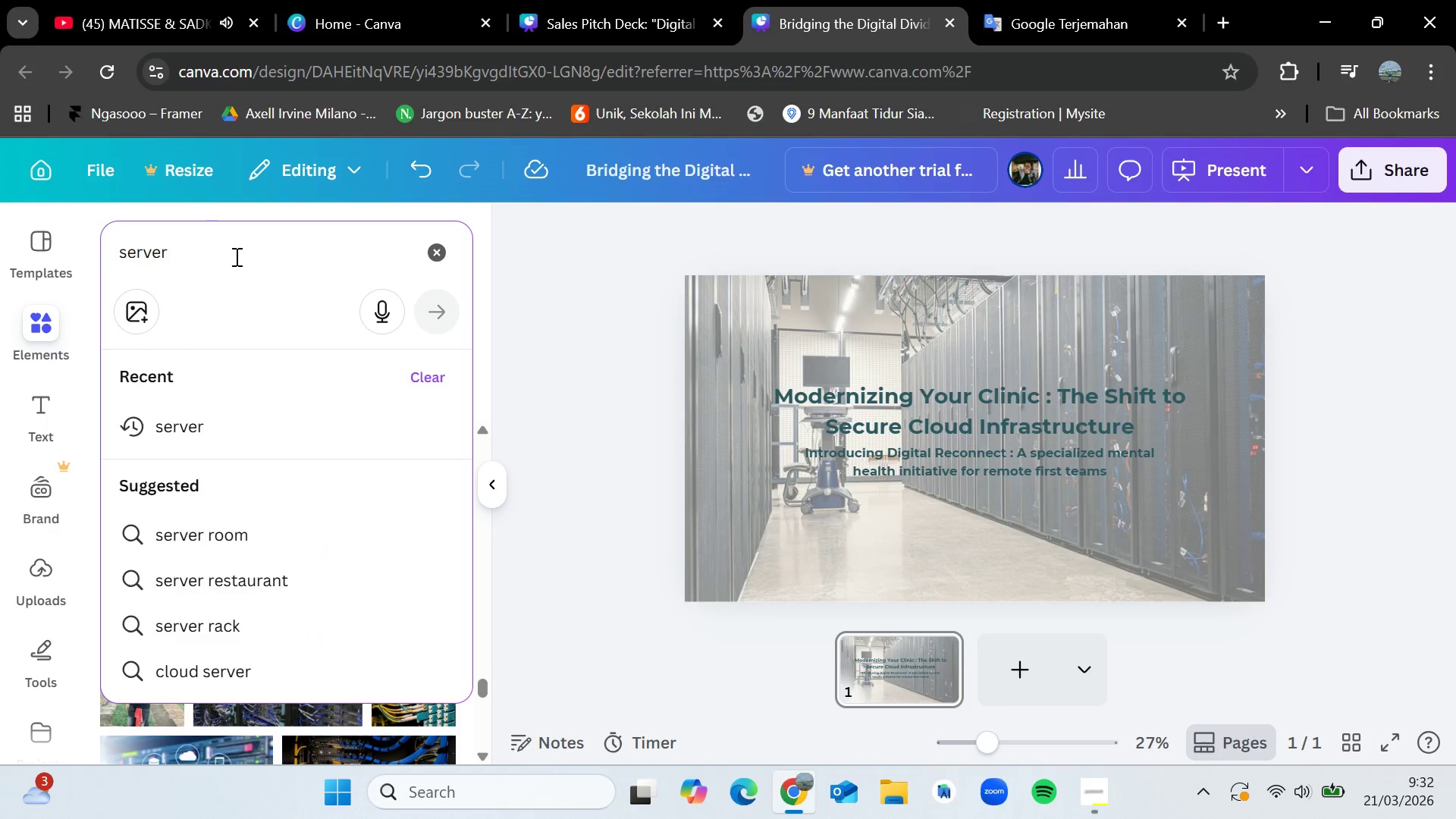 
type( room)
 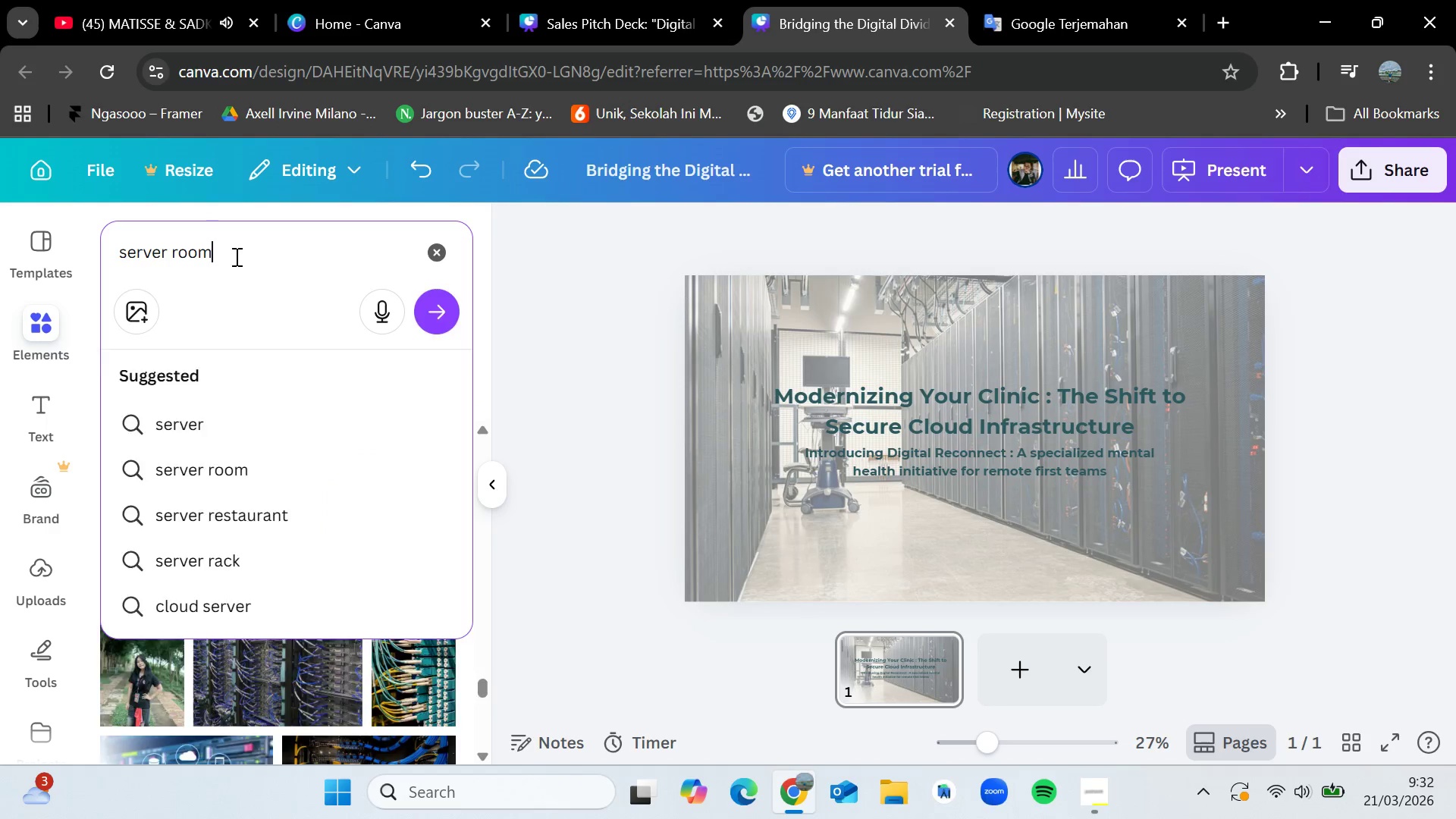 
key(Enter)
 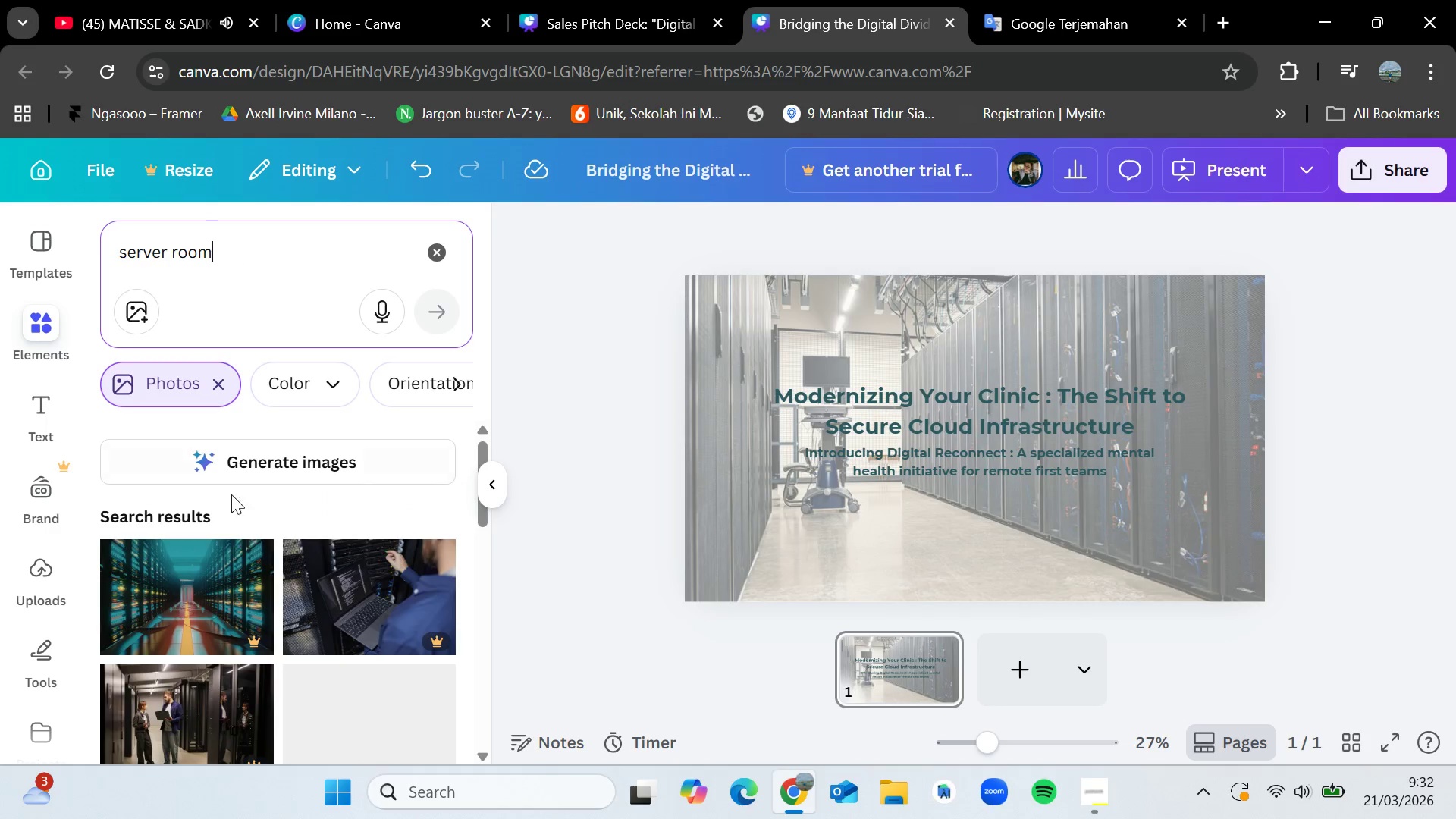 
scroll: coordinate [271, 636], scroll_direction: down, amount: 9.0
 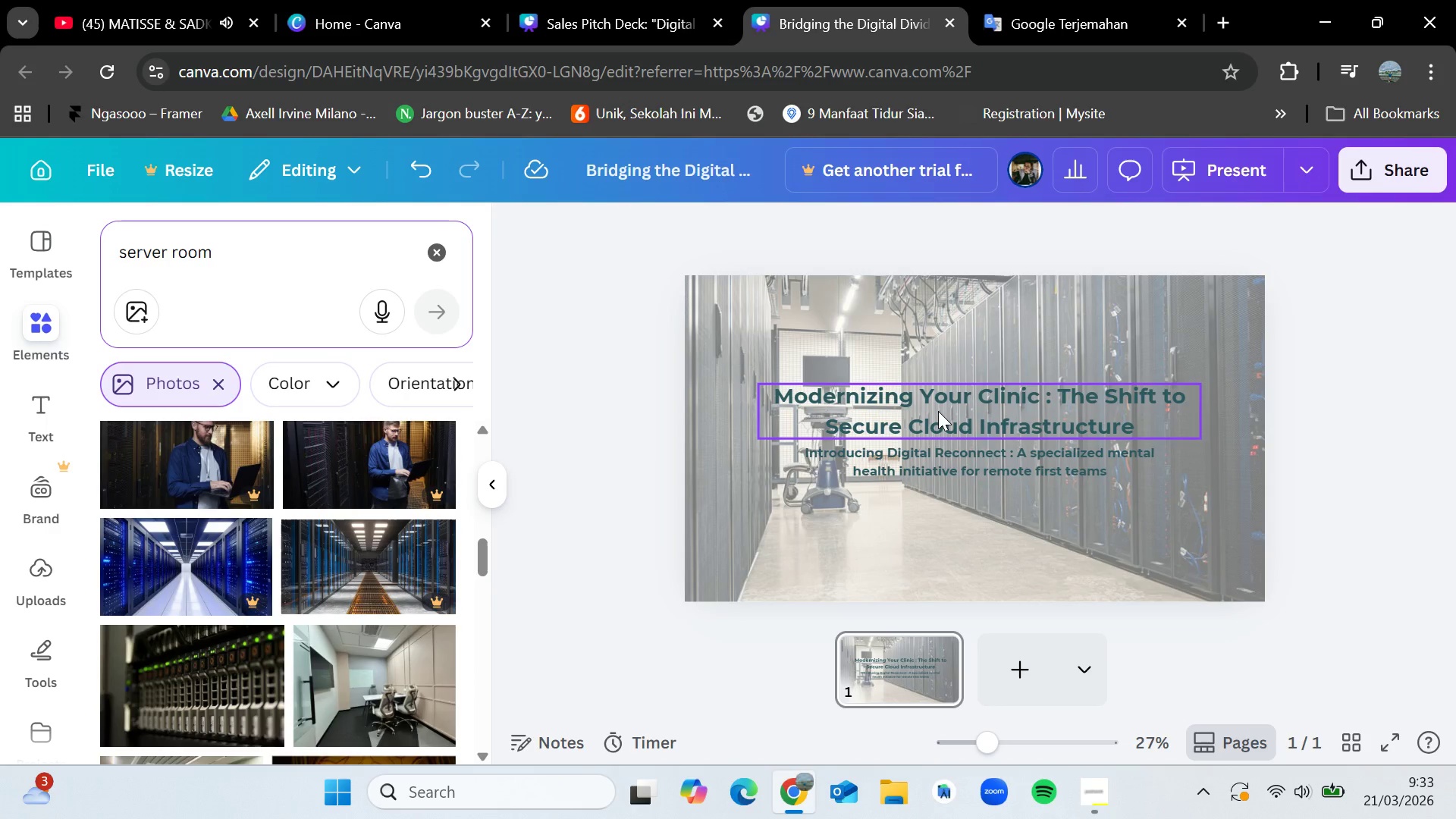 
scroll: coordinate [357, 595], scroll_direction: down, amount: 2.0
 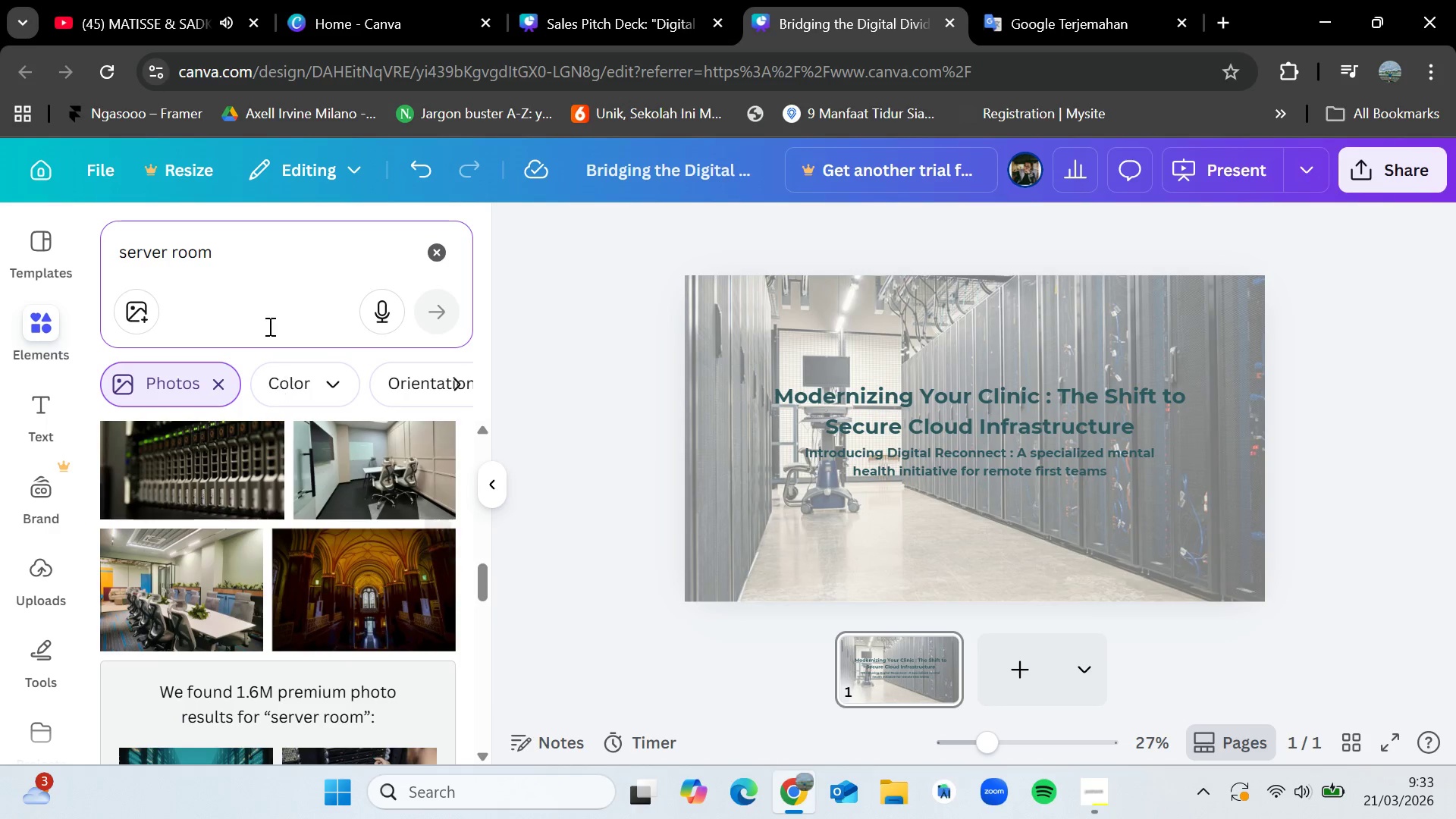 
left_click_drag(start_coordinate=[262, 270], to_coordinate=[67, 256])
 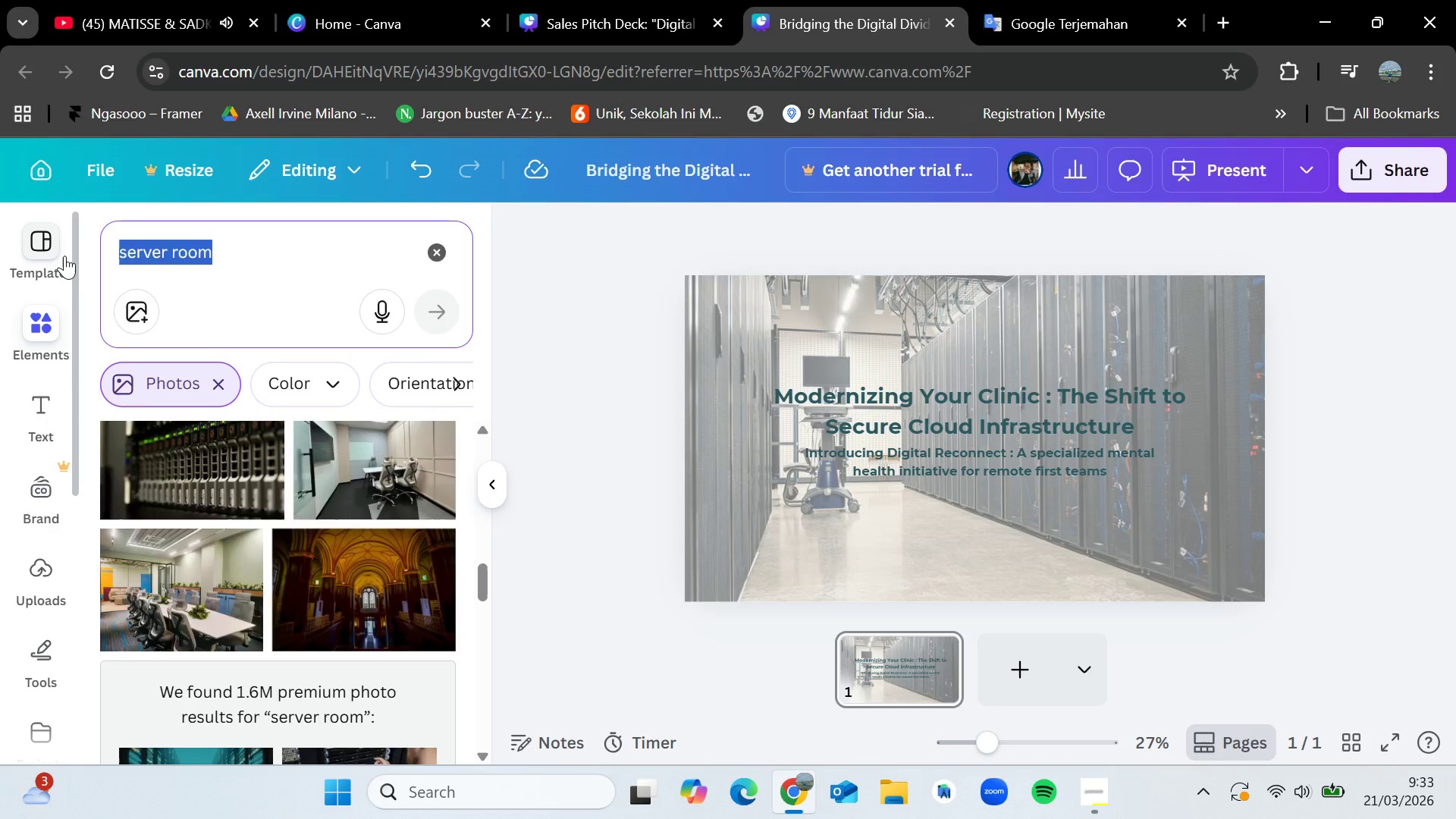 
key(Backspace)
type(IT)
 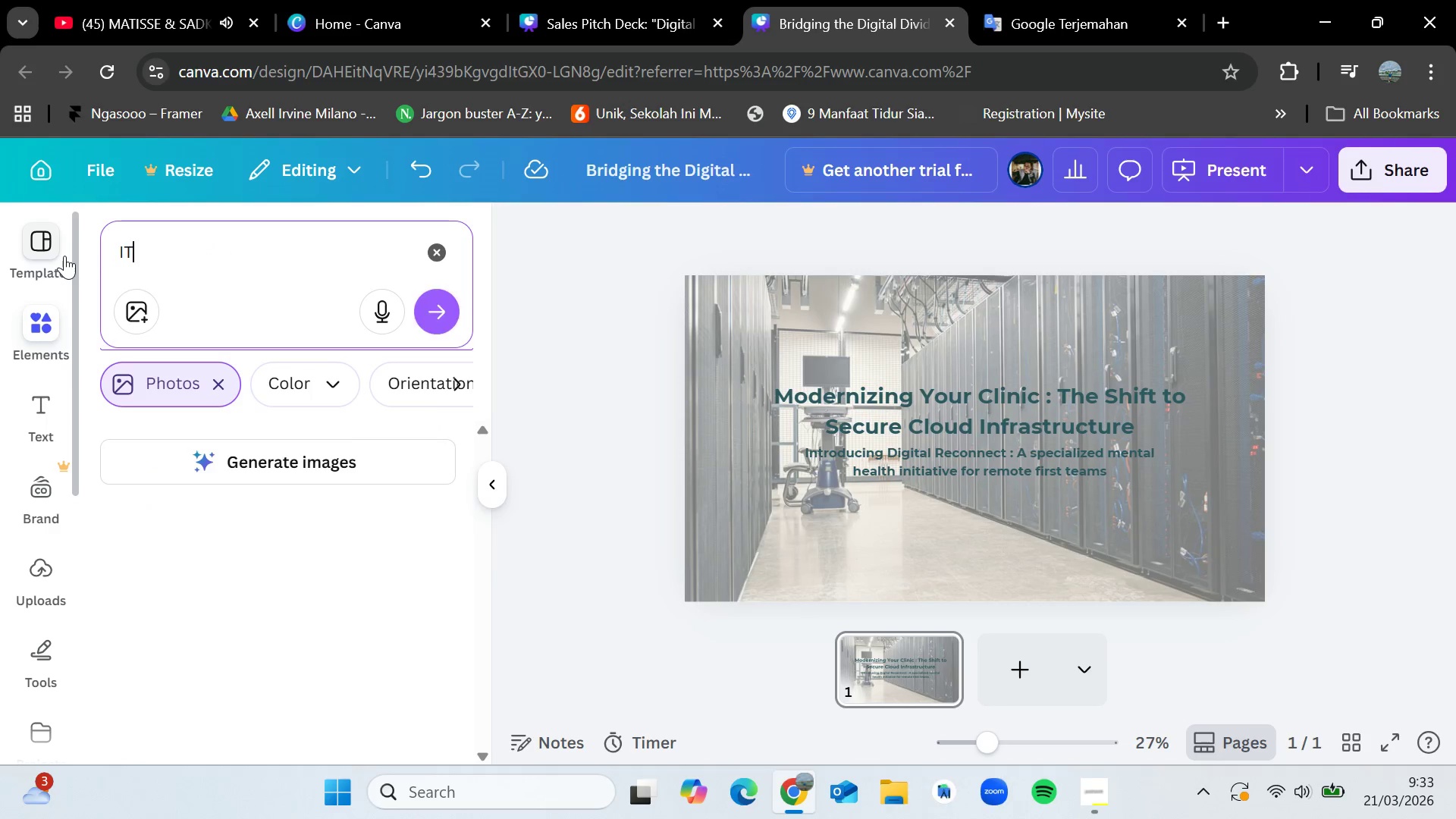 
 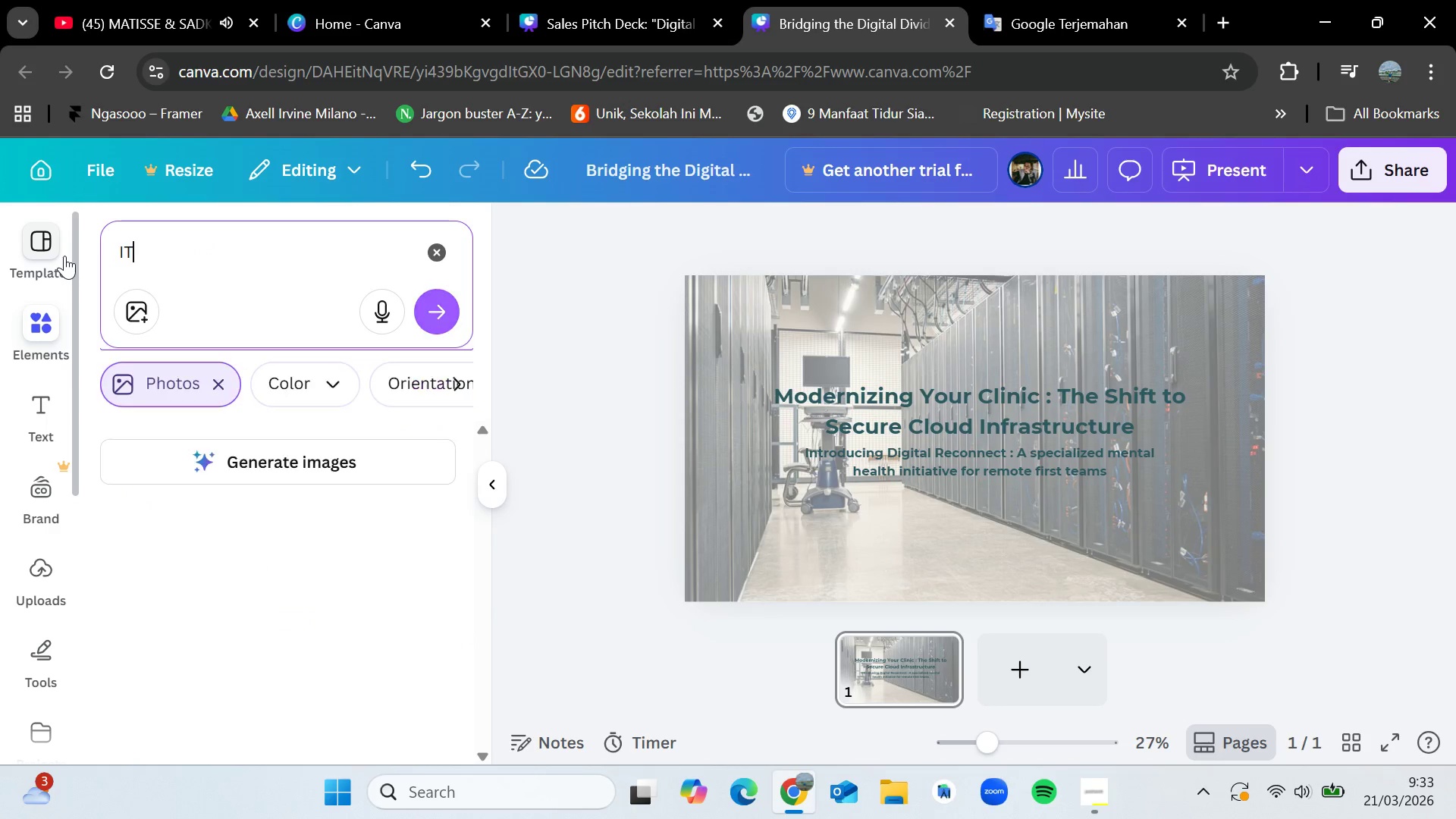 
key(Shift+Enter)
 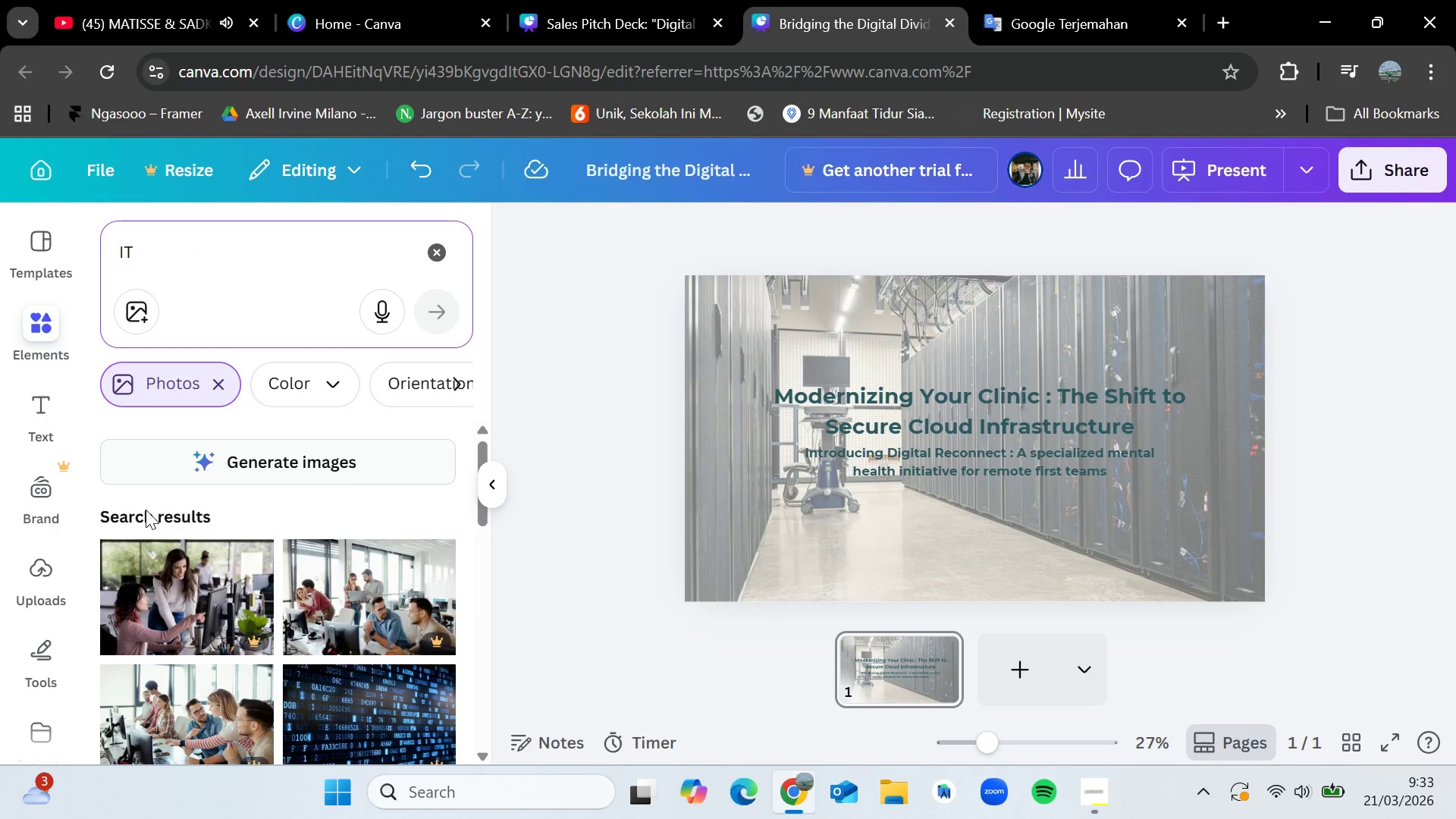 
scroll: coordinate [254, 674], scroll_direction: down, amount: 3.0
 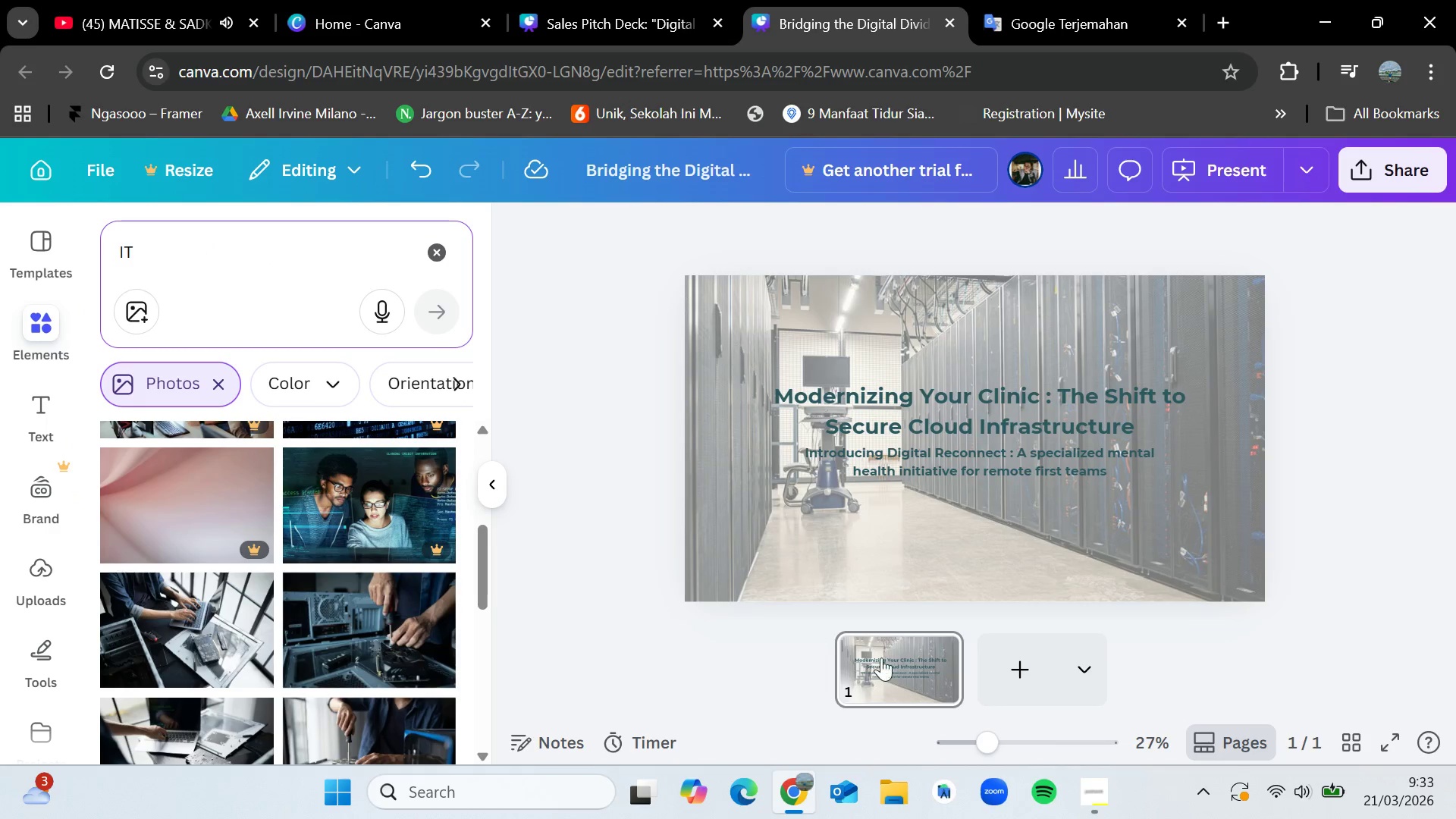 
left_click_drag(start_coordinate=[1097, 799], to_coordinate=[1097, 803])
 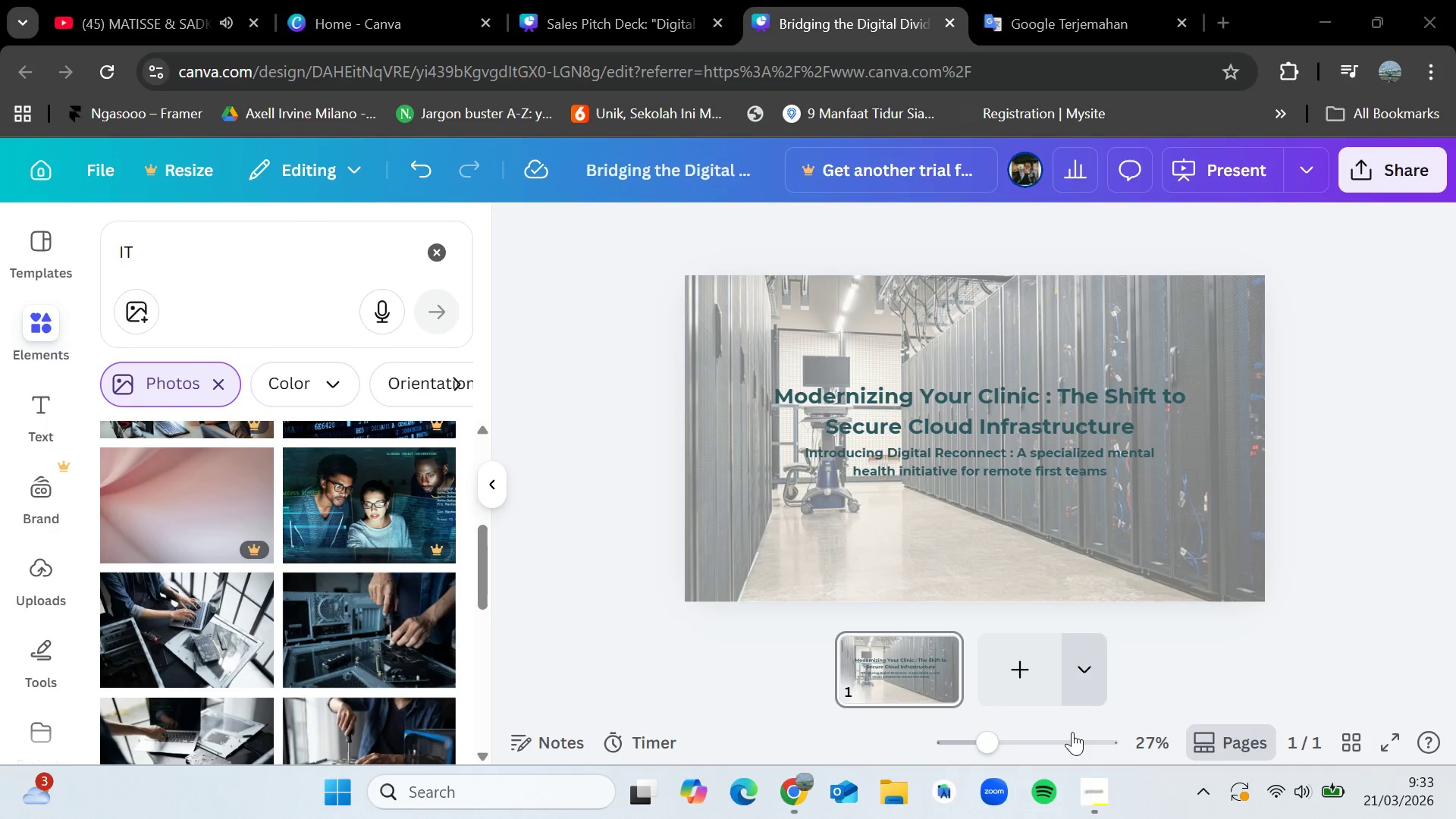 
left_click_drag(start_coordinate=[1097, 805], to_coordinate=[1097, 801])
 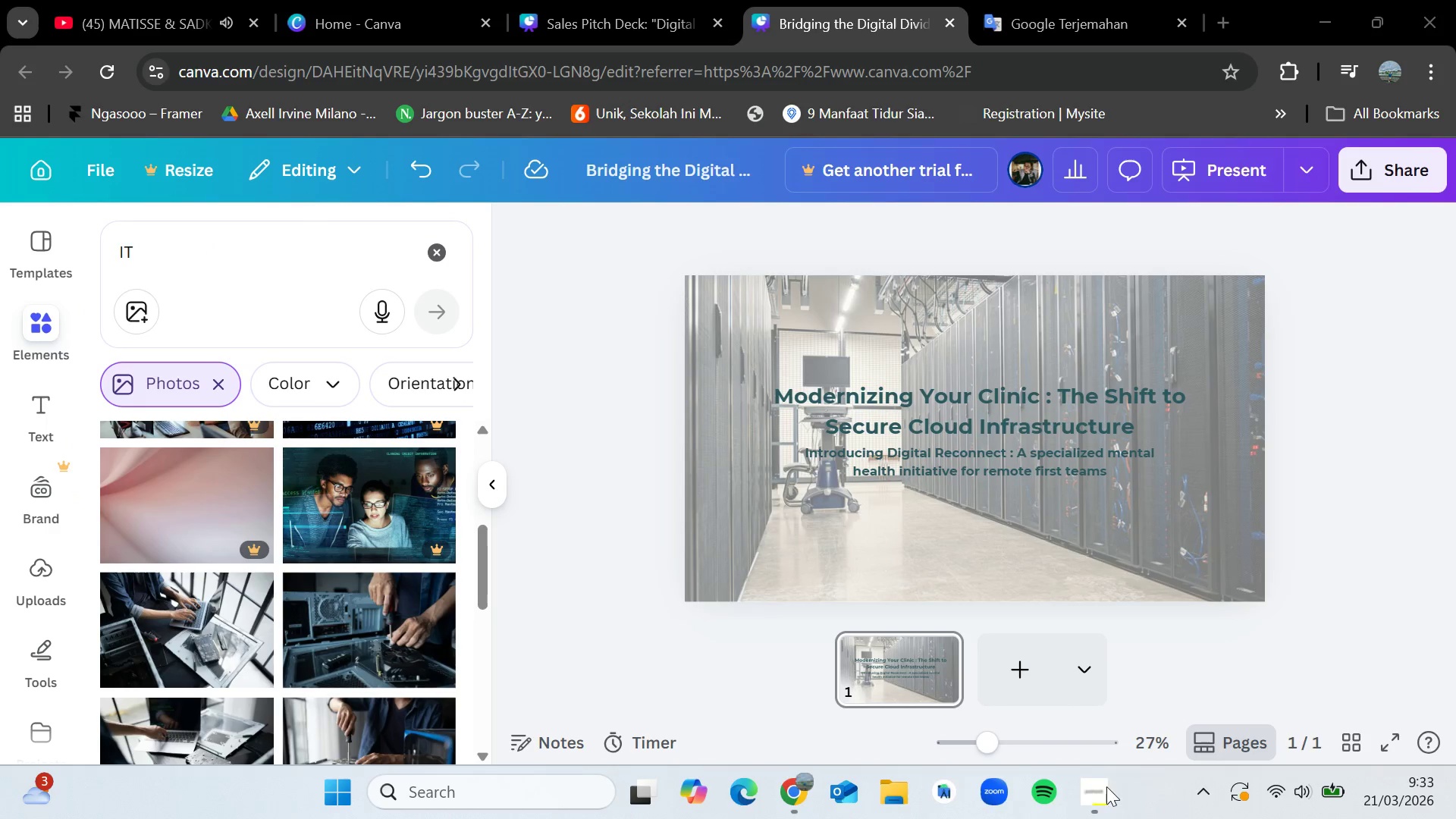 
left_click([1103, 812])